 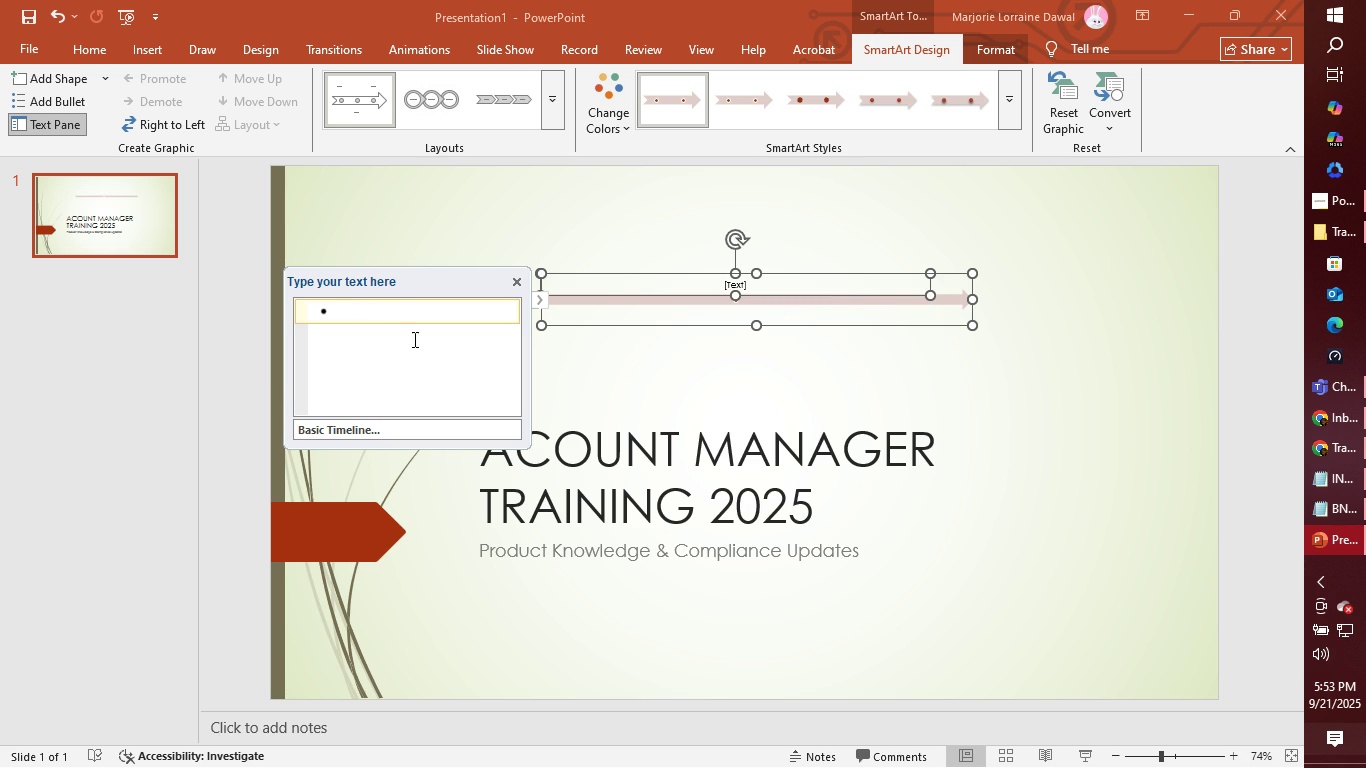 
type(compny)
key(Backspace)
key(Backspace)
key(Backspace)
type(pany logo)
 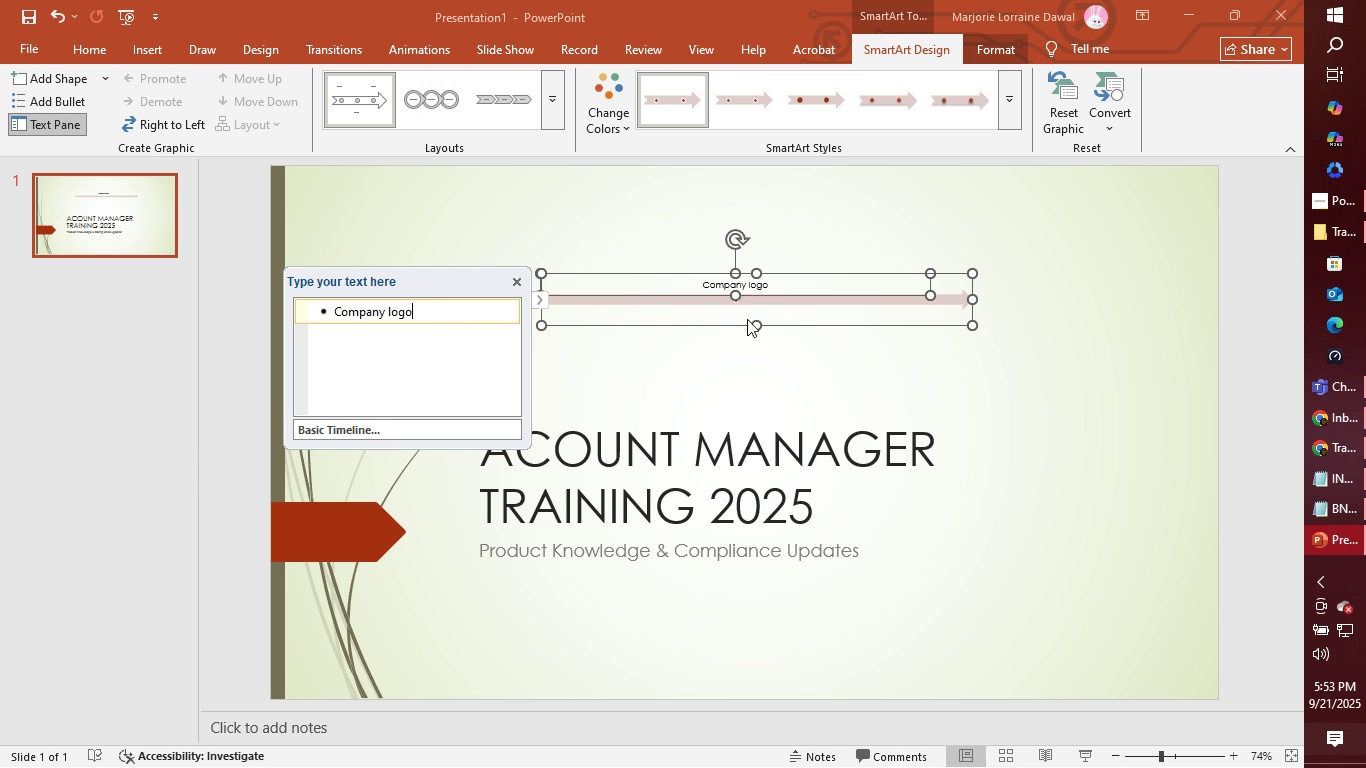 
left_click([784, 286])
 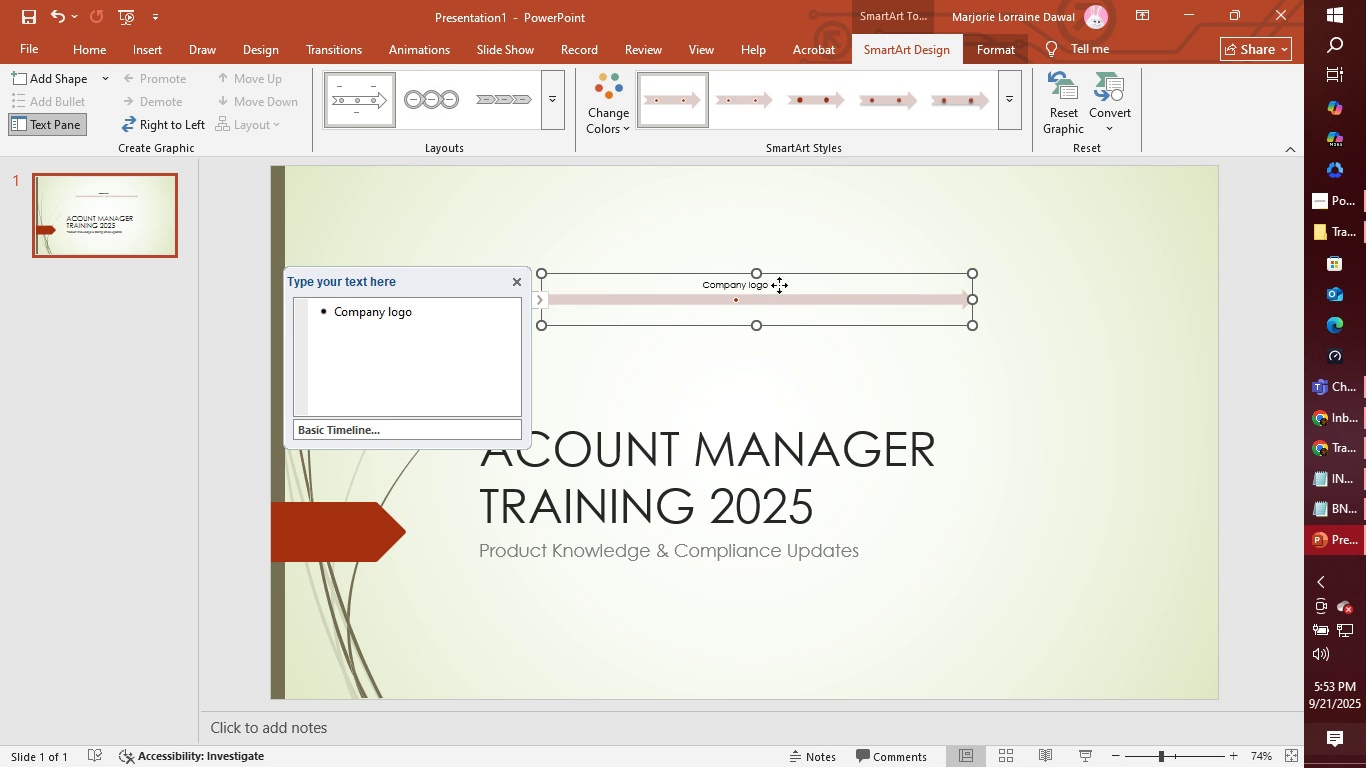 
left_click([779, 285])
 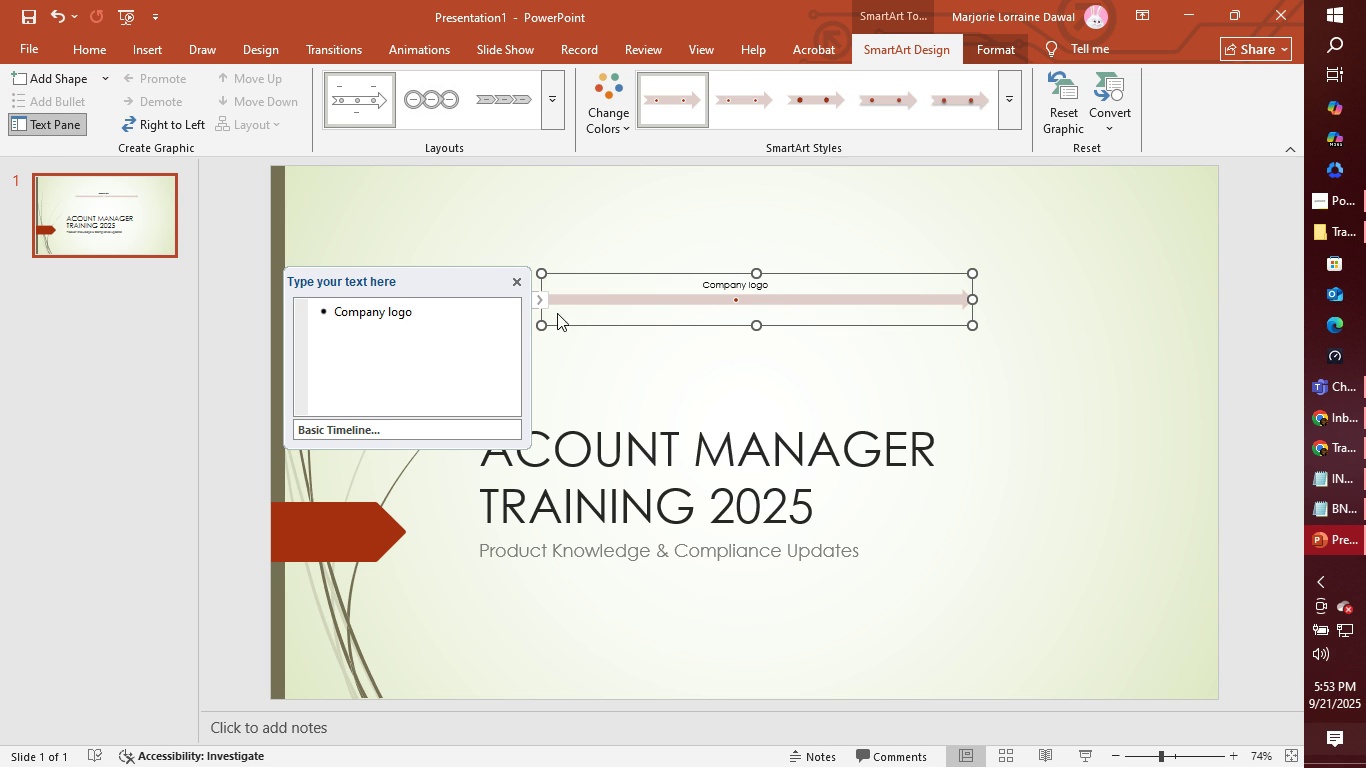 
left_click([554, 316])
 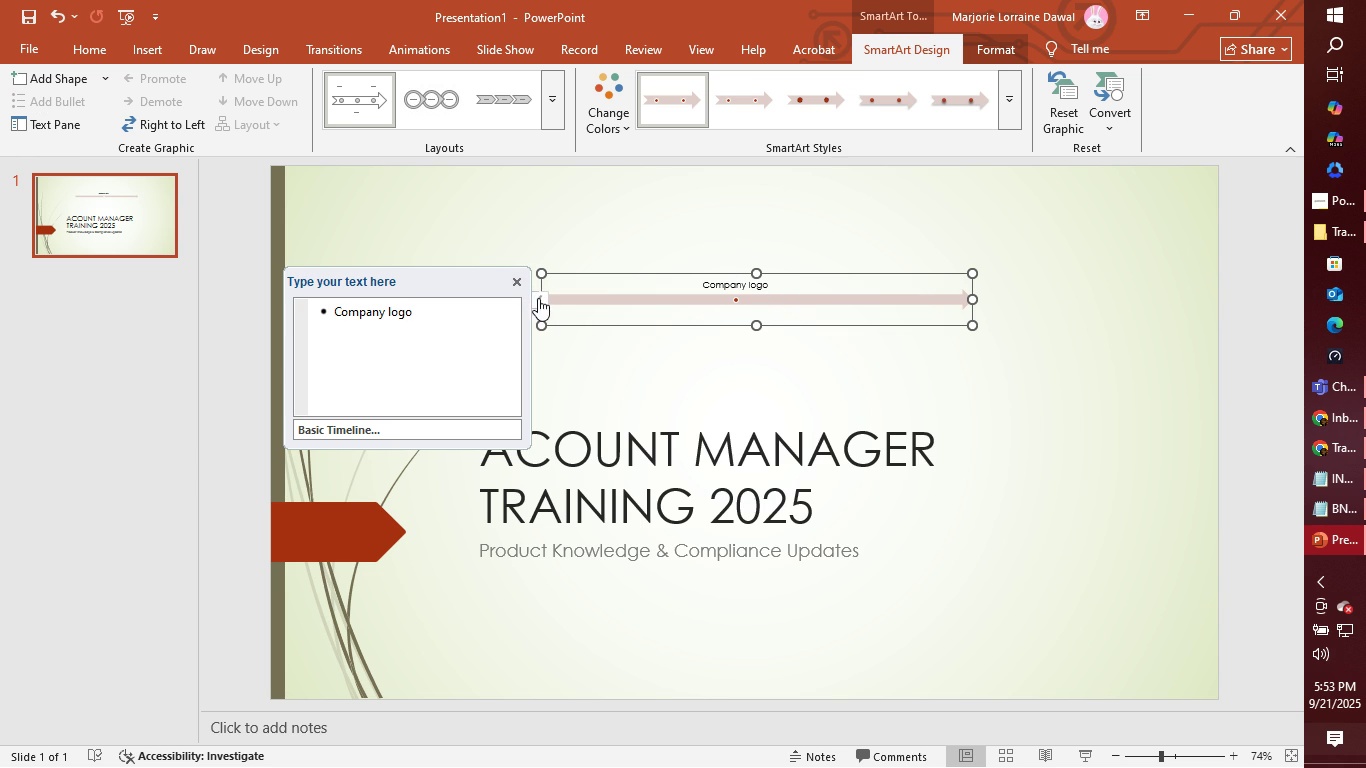 
left_click([538, 298])